 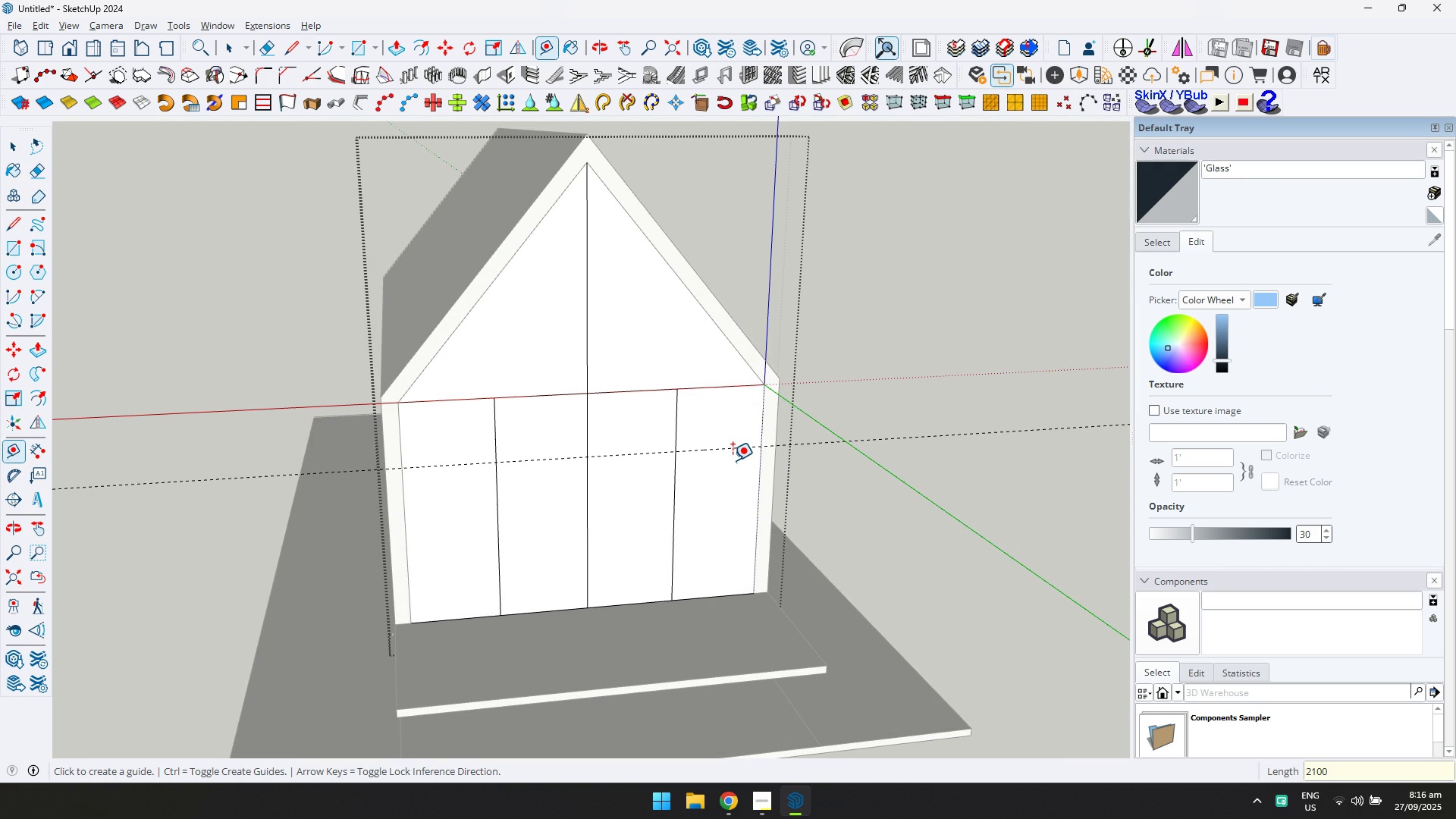 
key(L)
 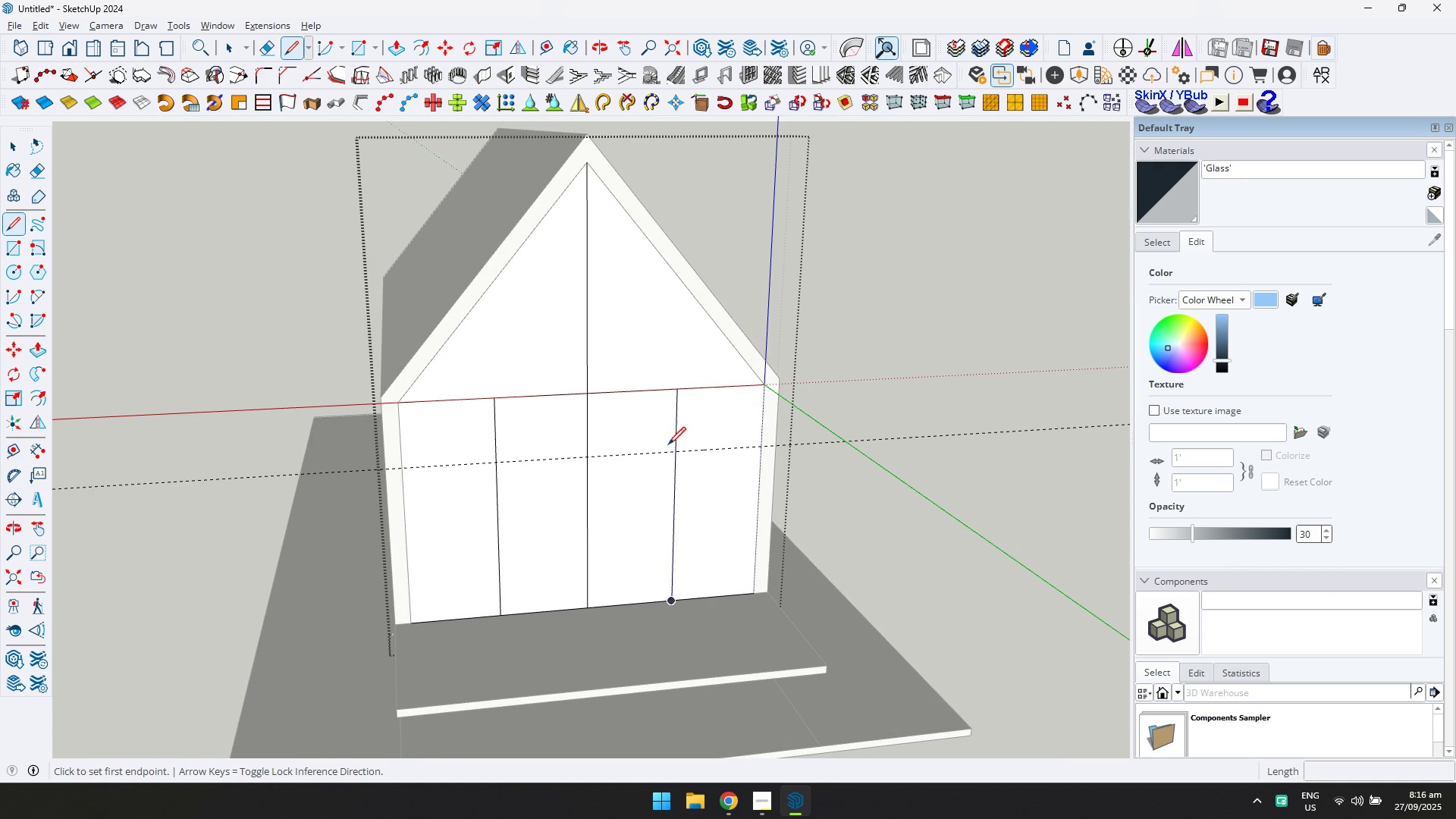 
wait(5.59)
 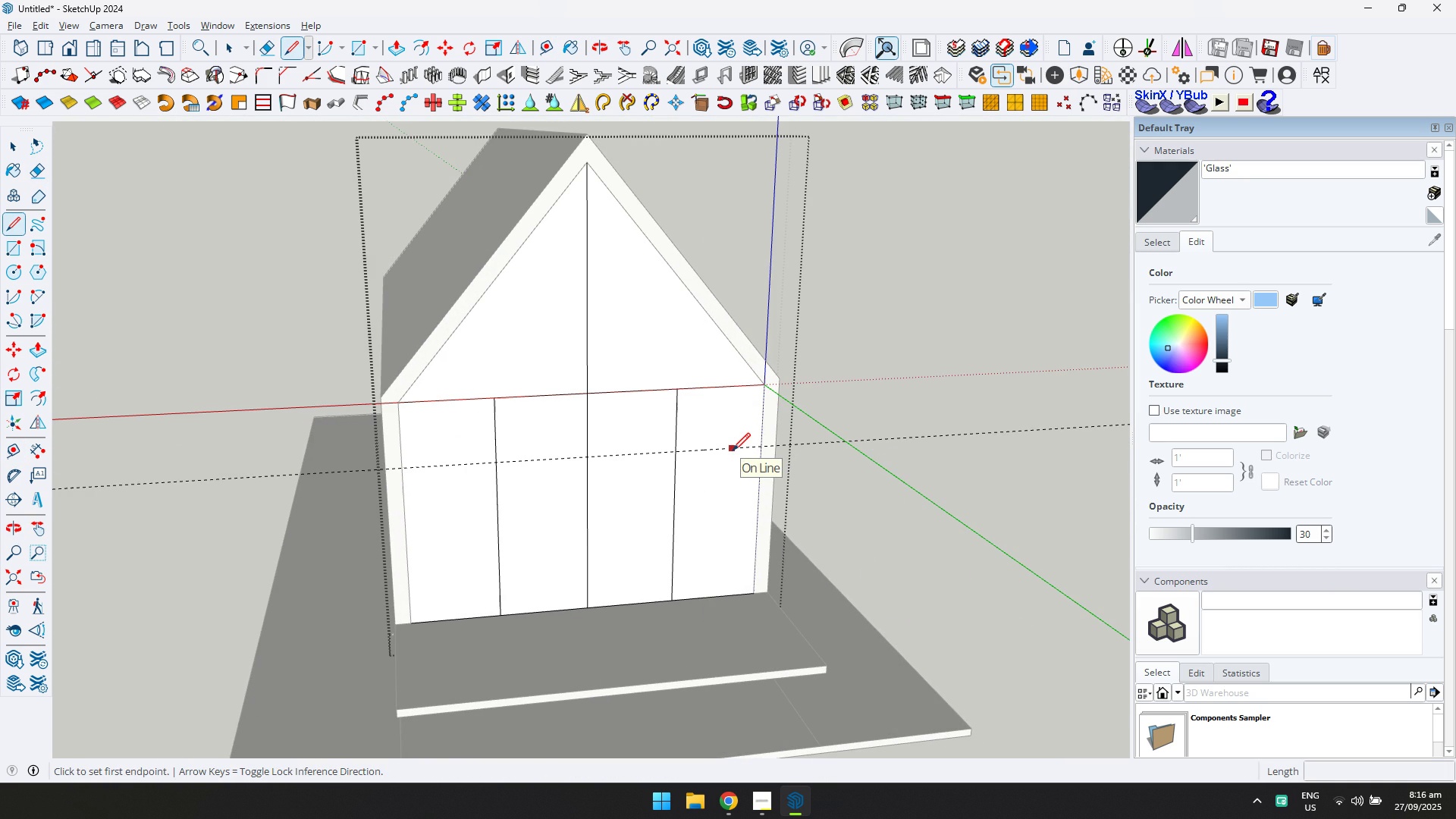 
left_click([677, 451])
 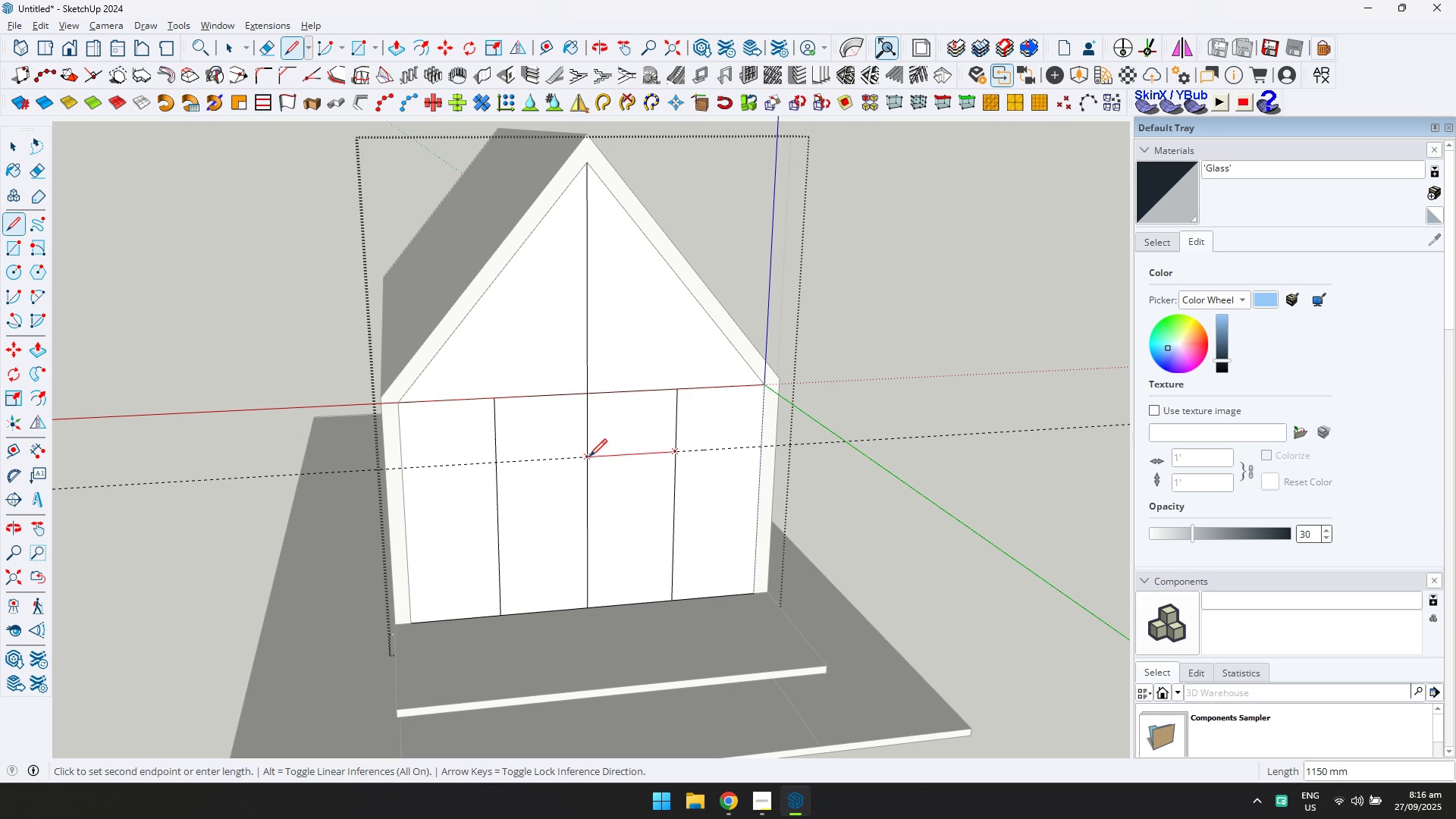 
left_click([589, 457])
 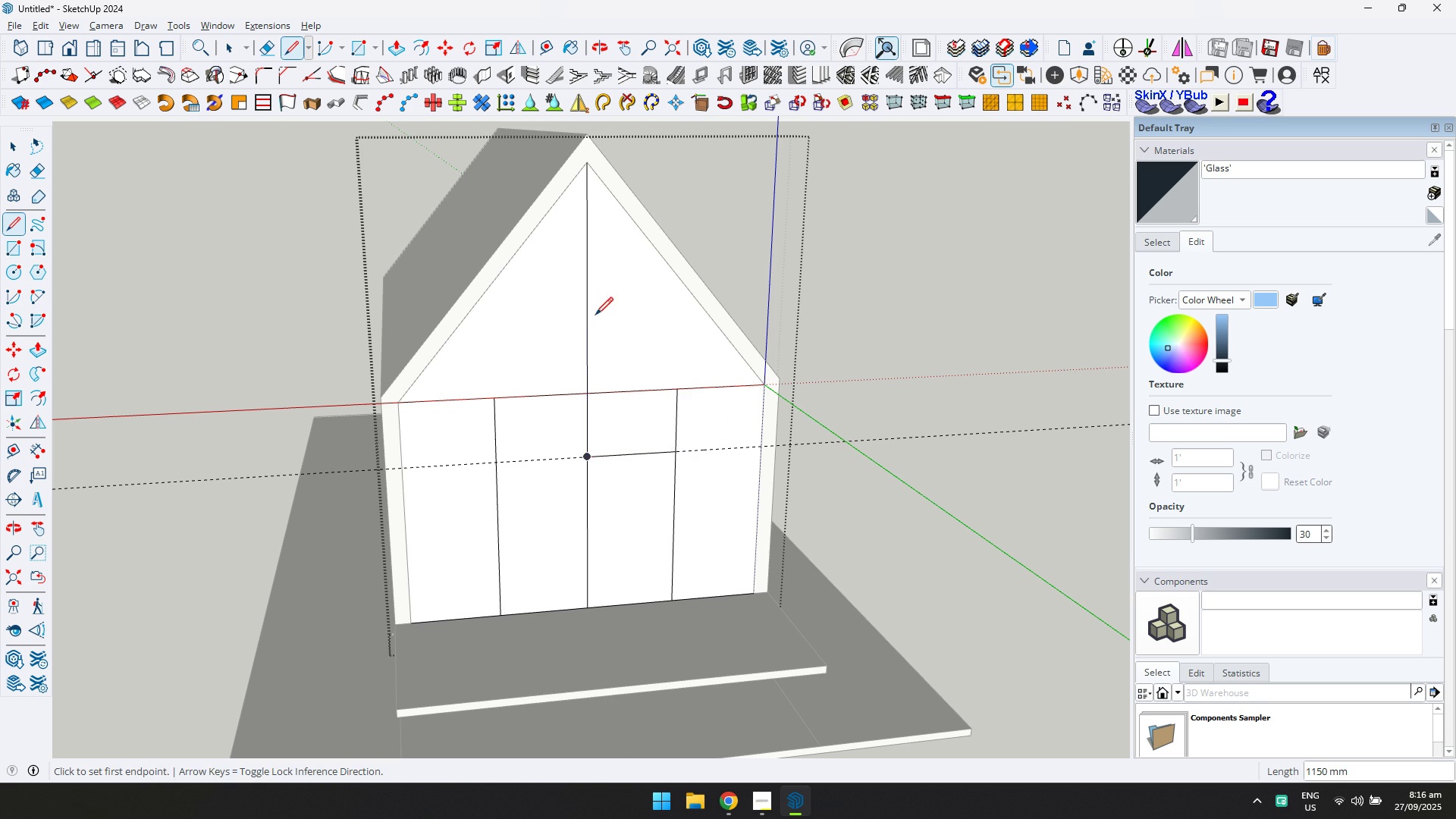 
key(D)